 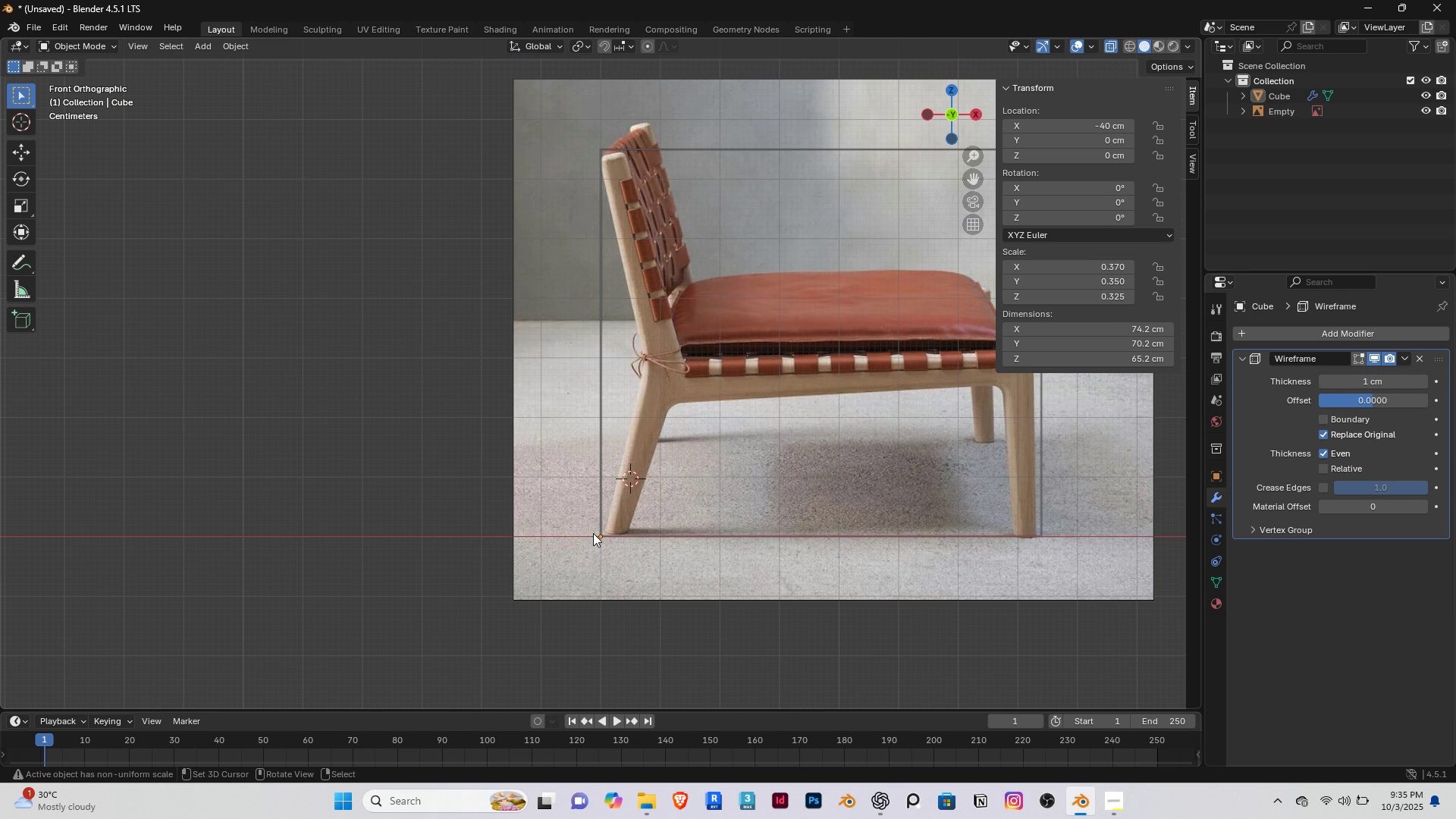 
type(Apl)
 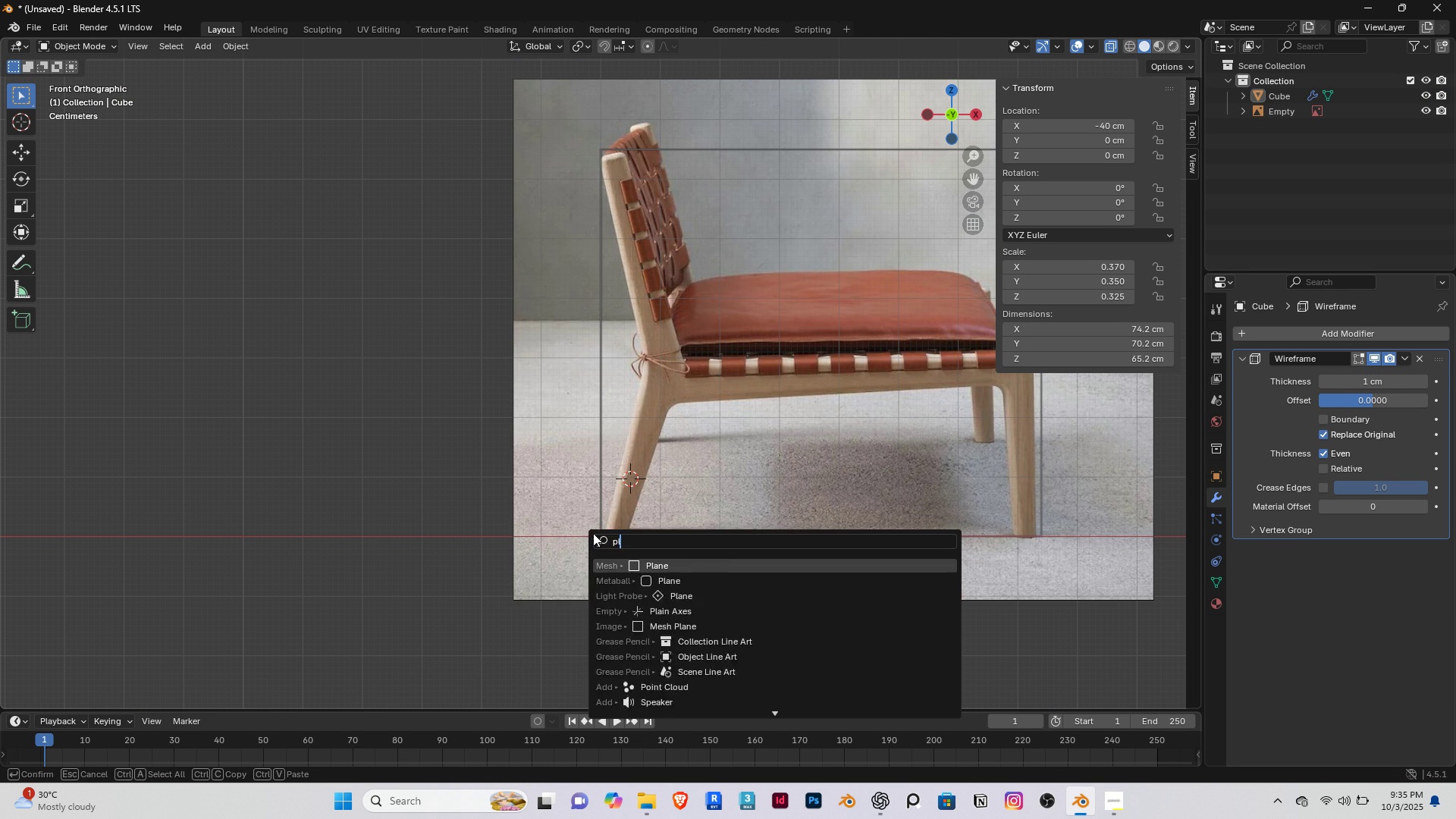 
key(Enter)
 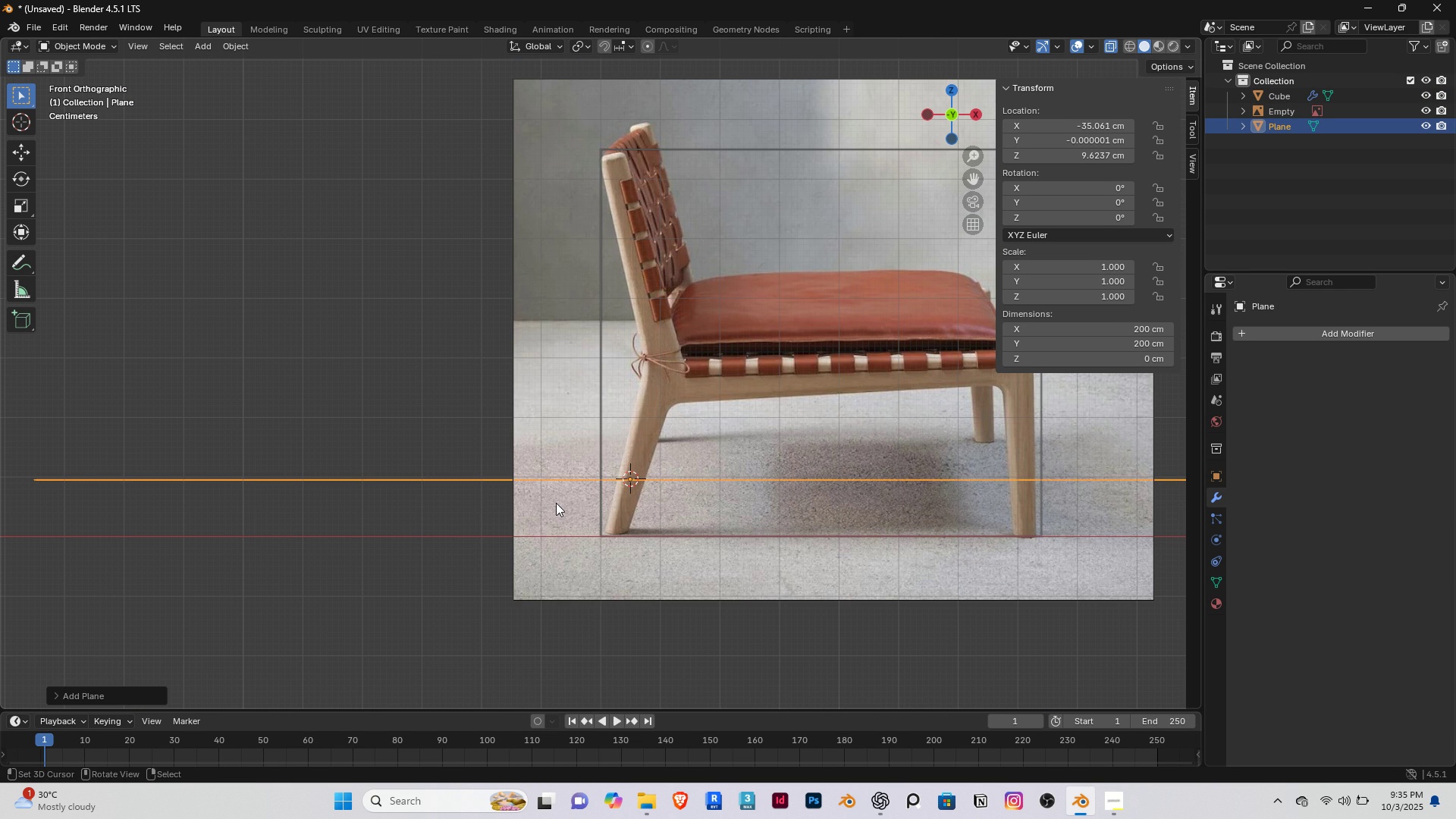 
type(rx90)
 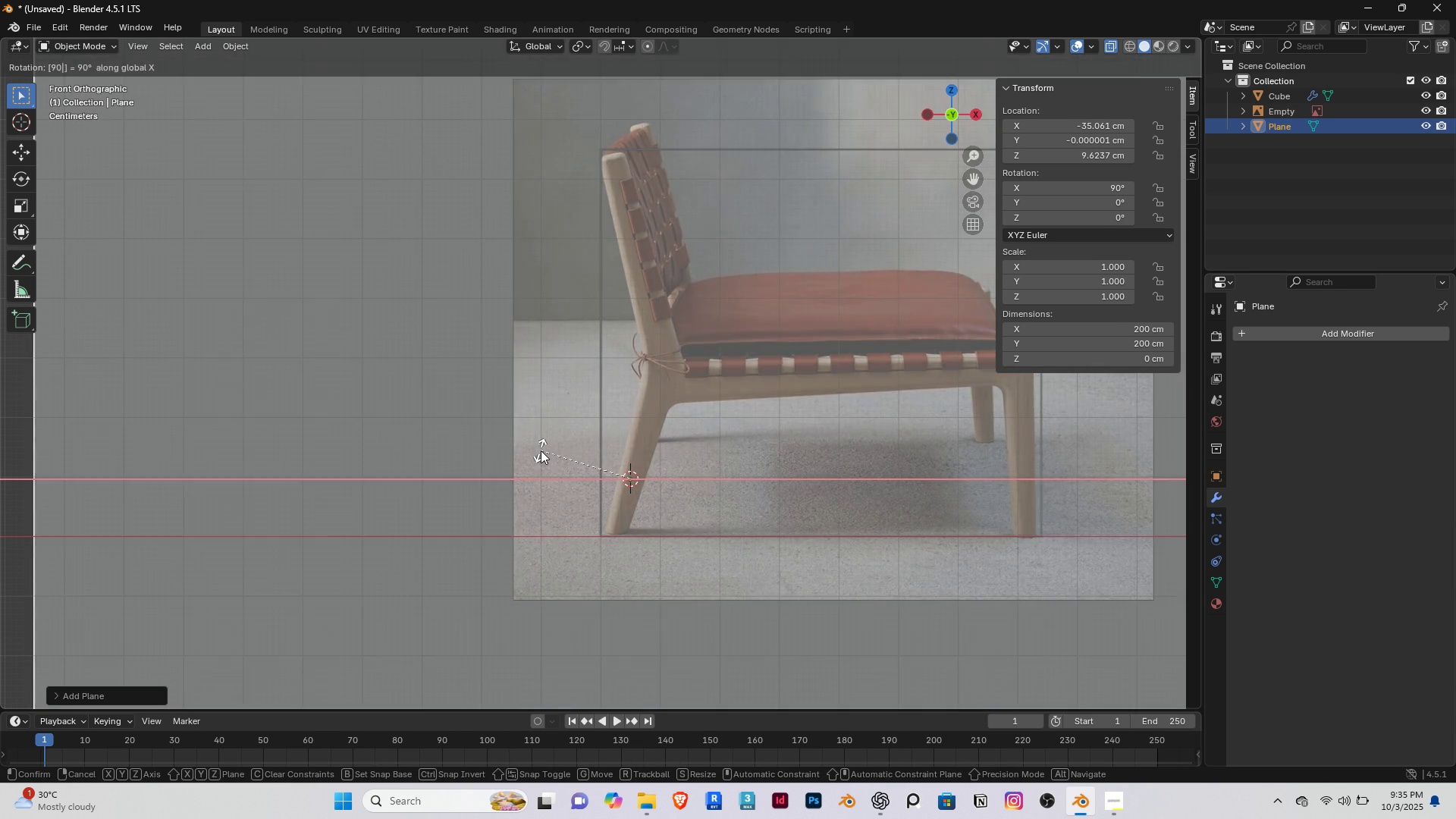 
key(Enter)
 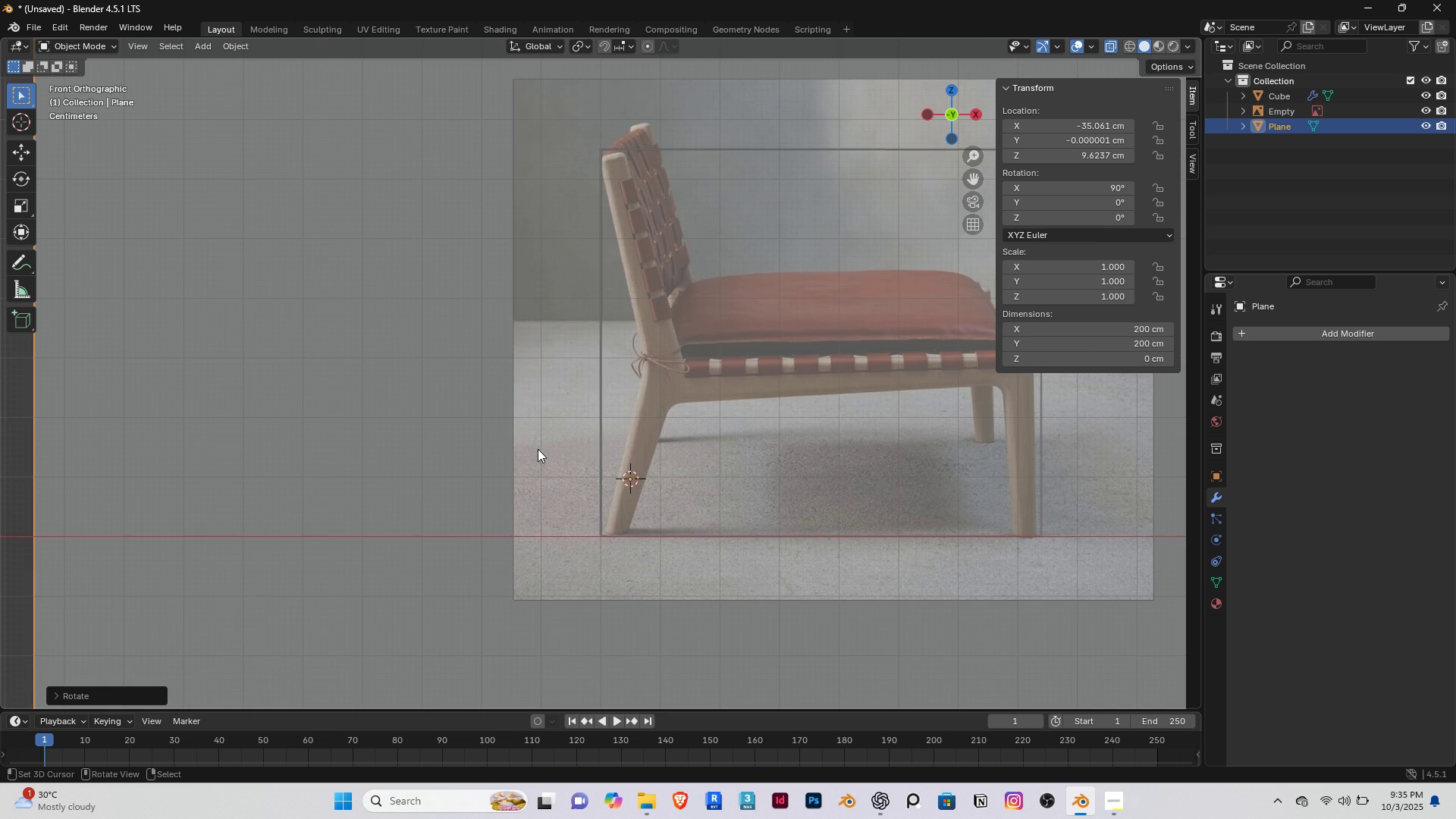 
scroll: coordinate [538, 449], scroll_direction: down, amount: 6.0
 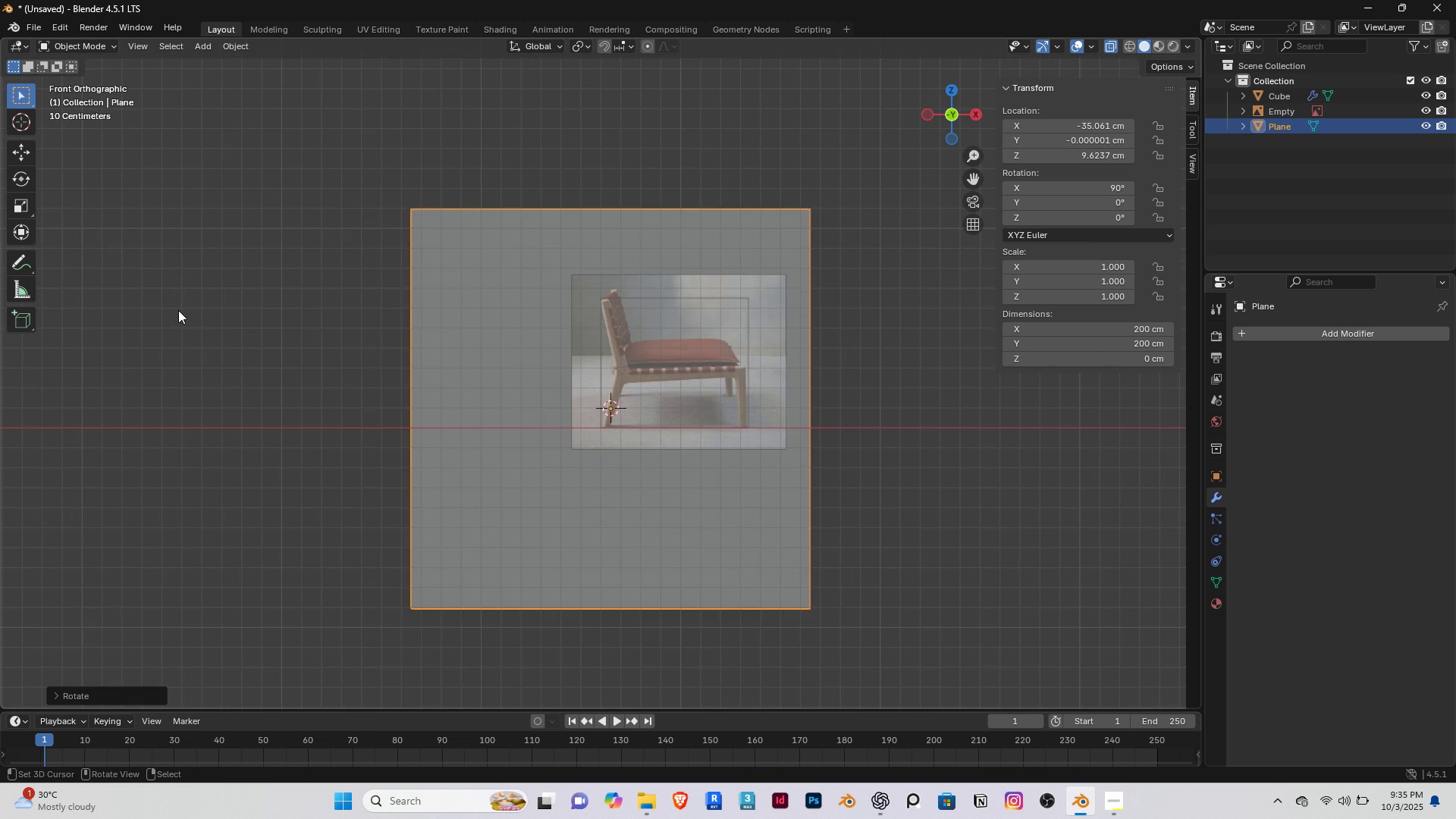 
key(S)
 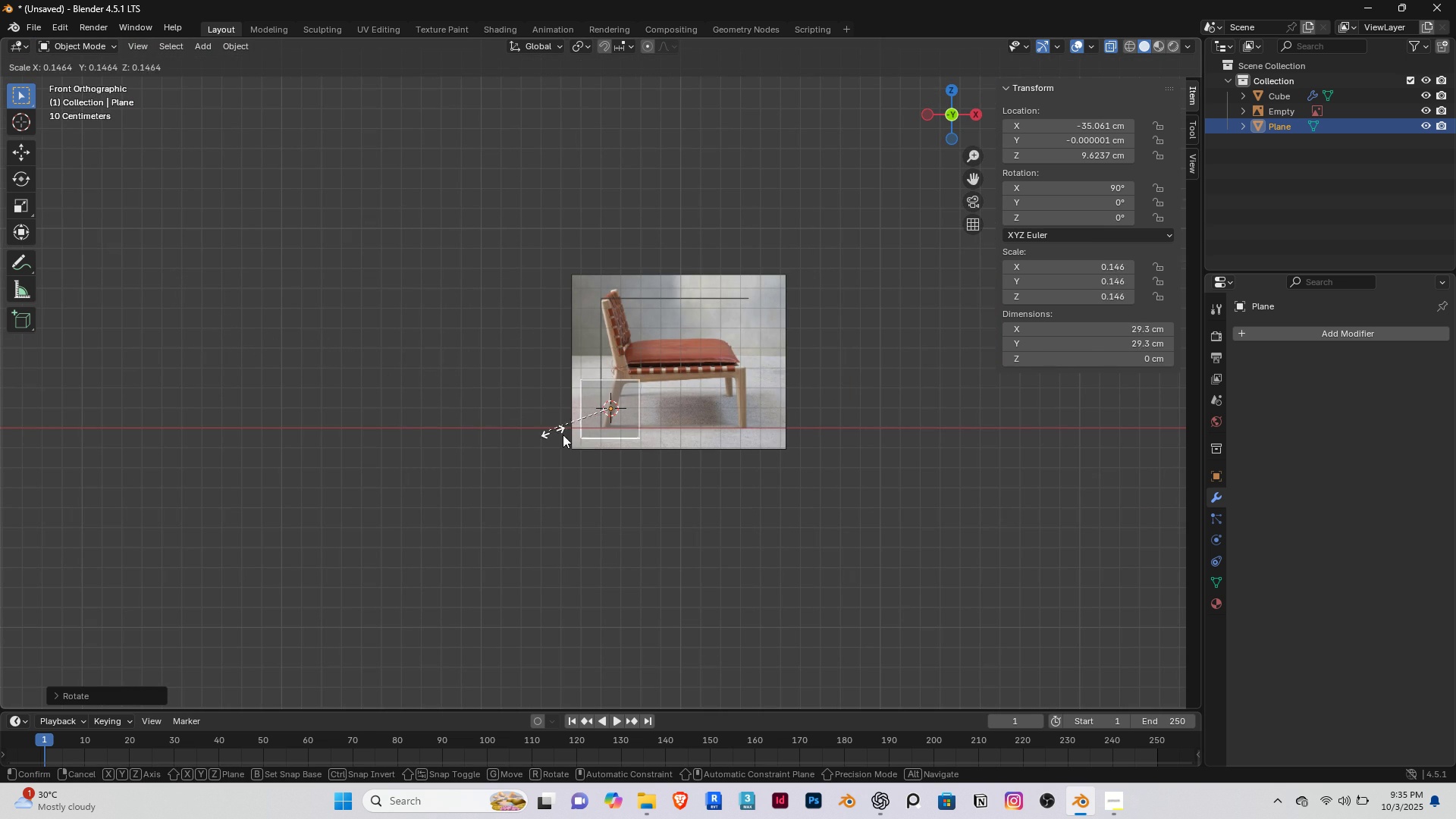 
left_click([585, 440])
 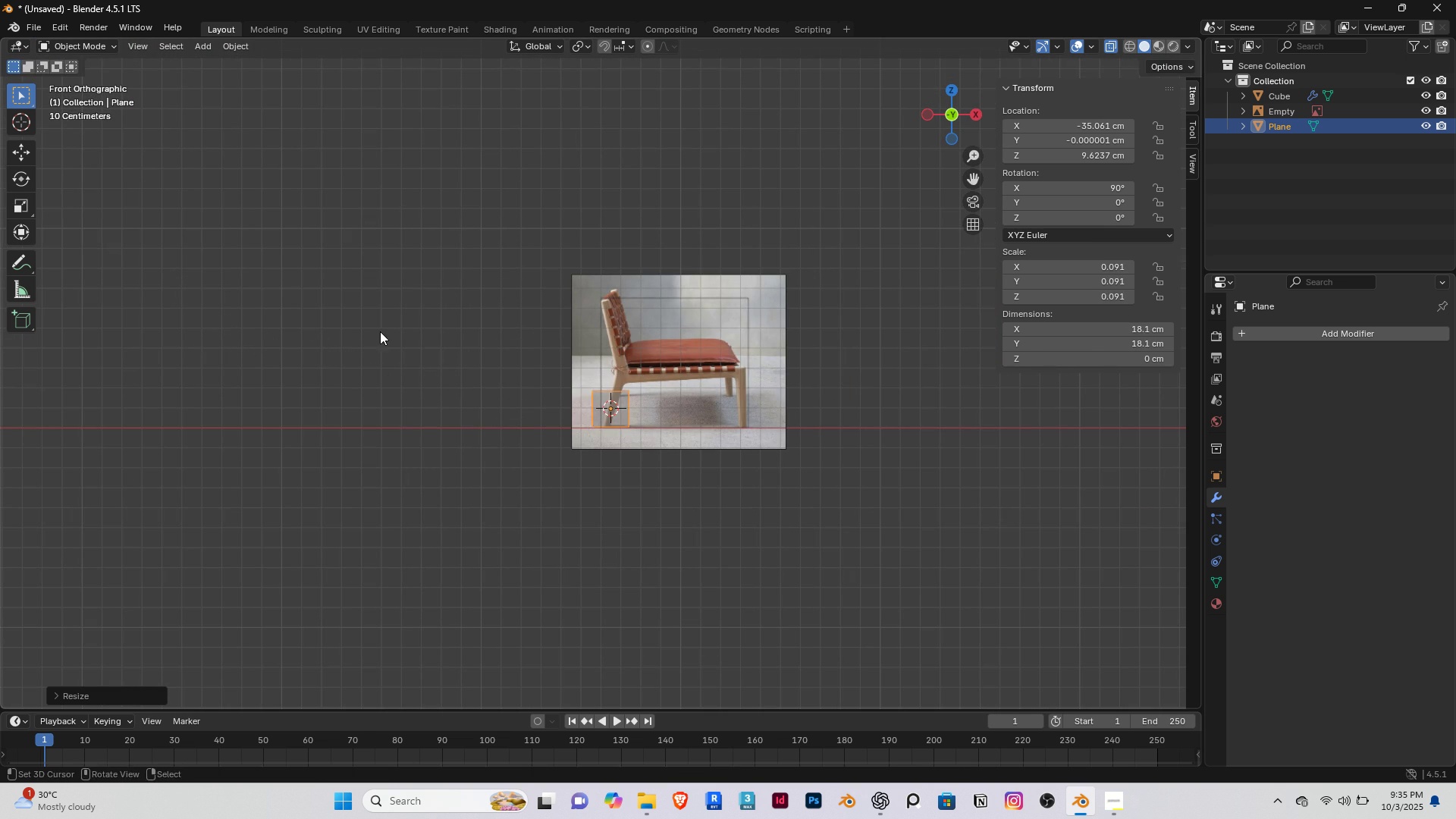 
key(S)
 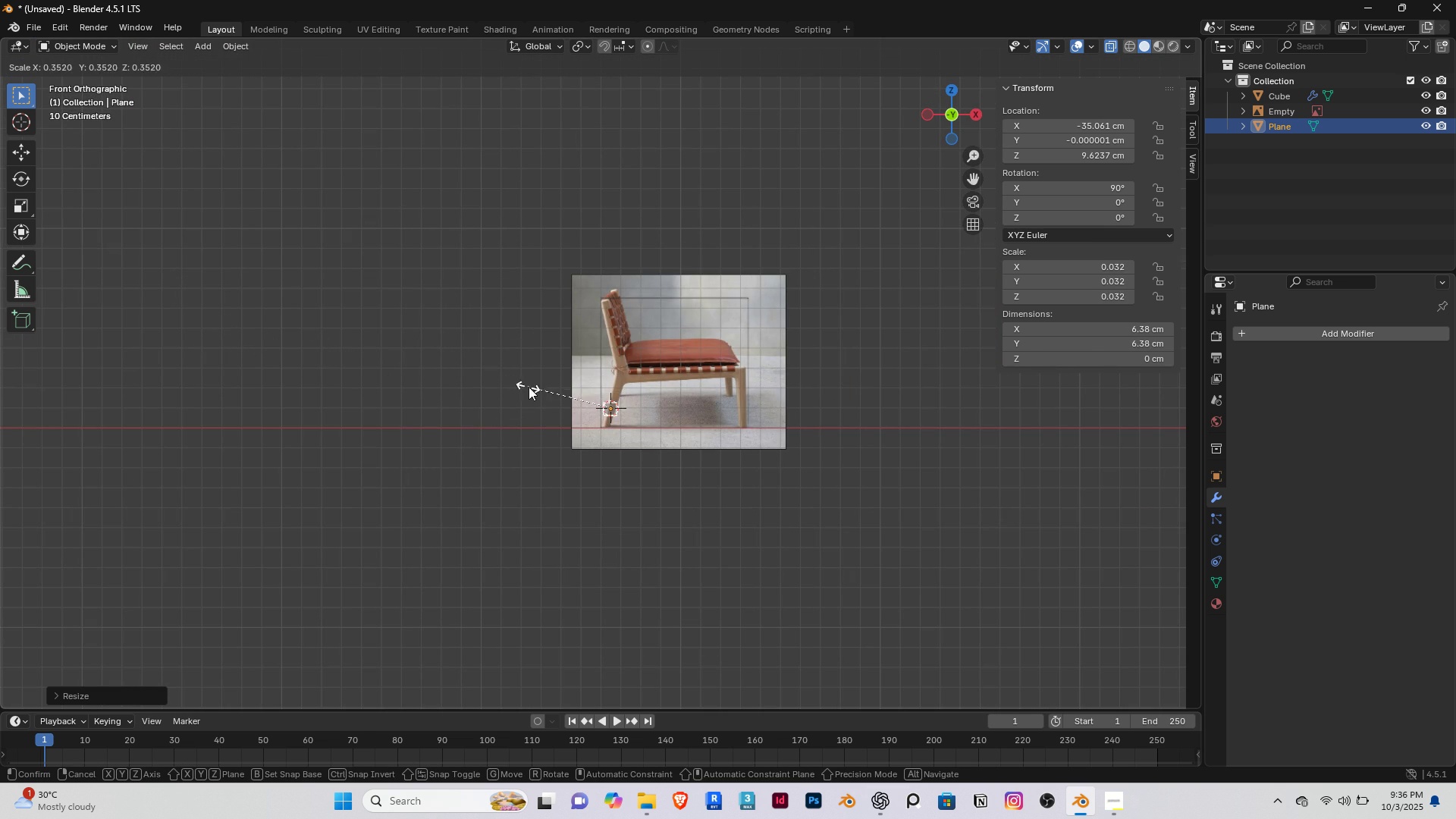 
left_click([547, 389])
 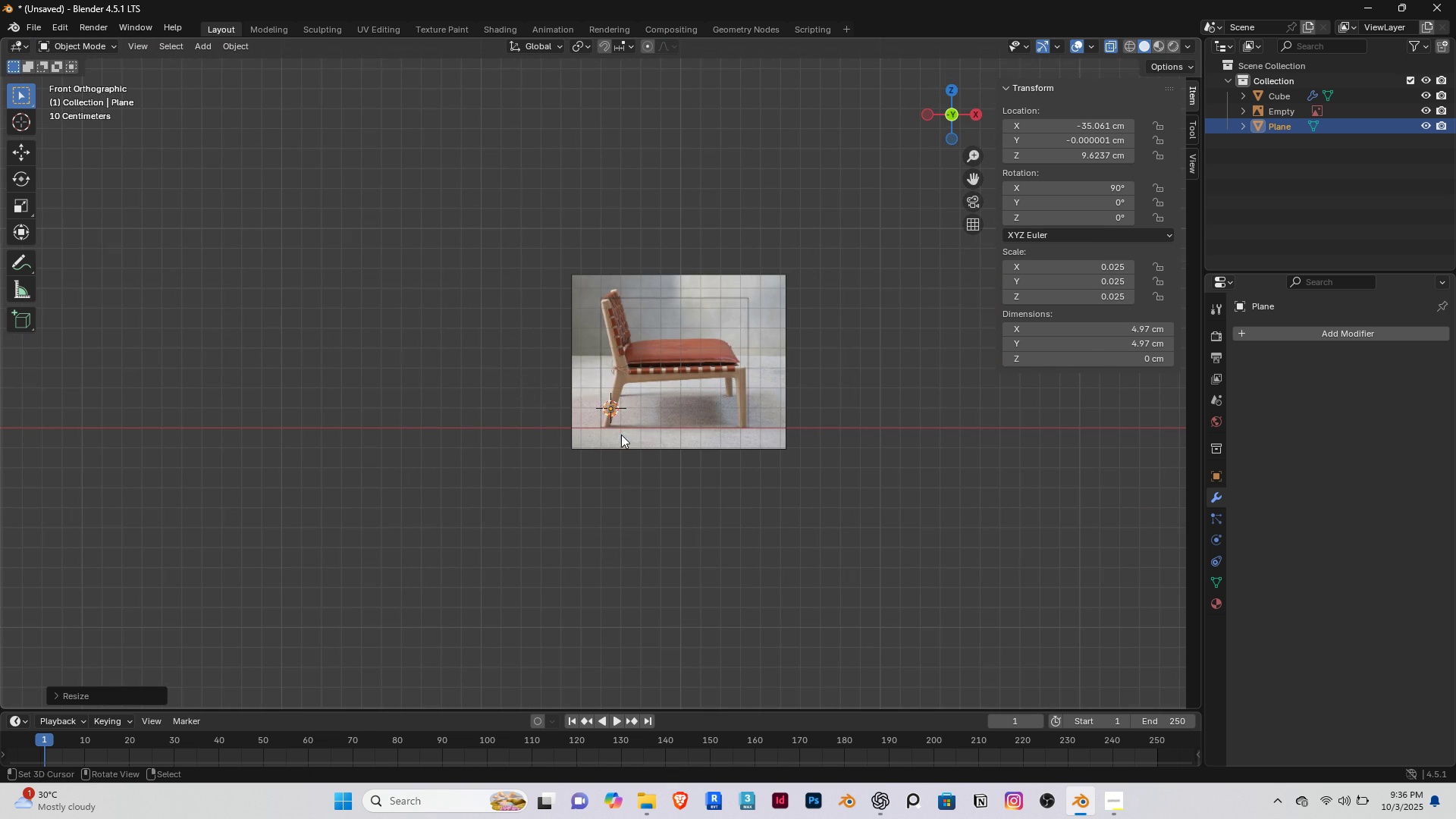 
scroll: coordinate [447, 367], scroll_direction: up, amount: 10.0